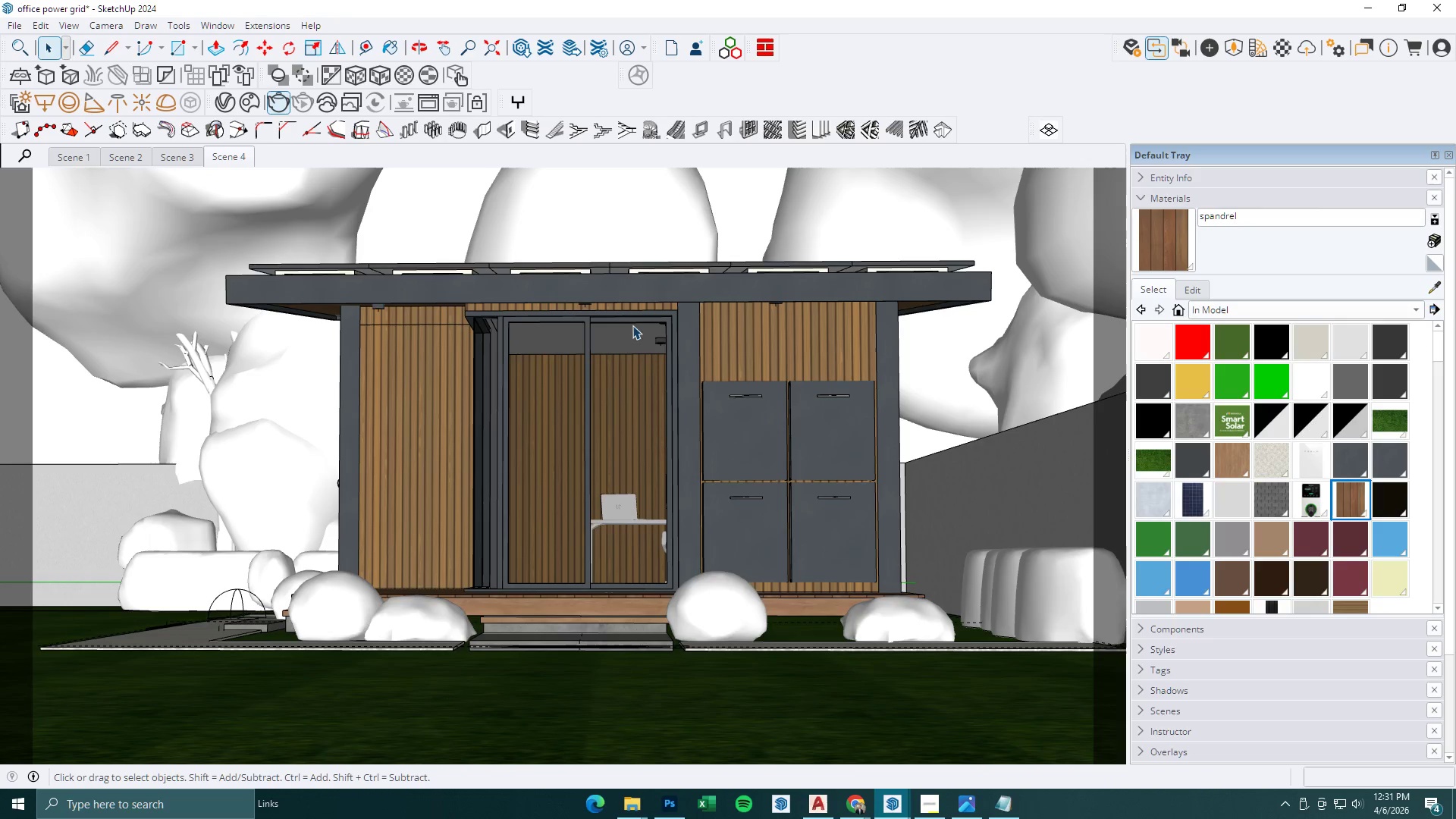 
scroll: coordinate [710, 367], scroll_direction: up, amount: 1.0
 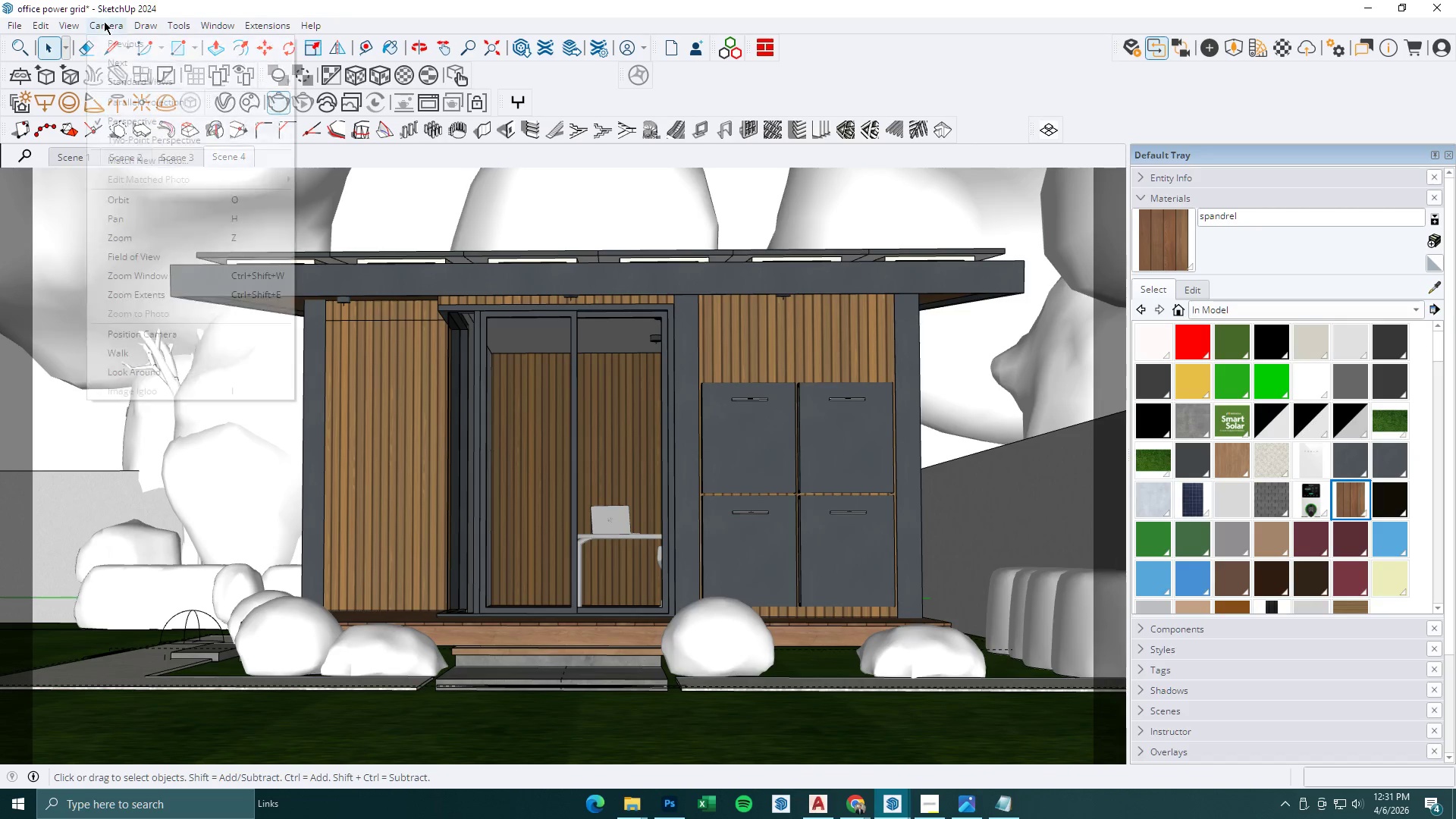 
left_click([149, 134])
 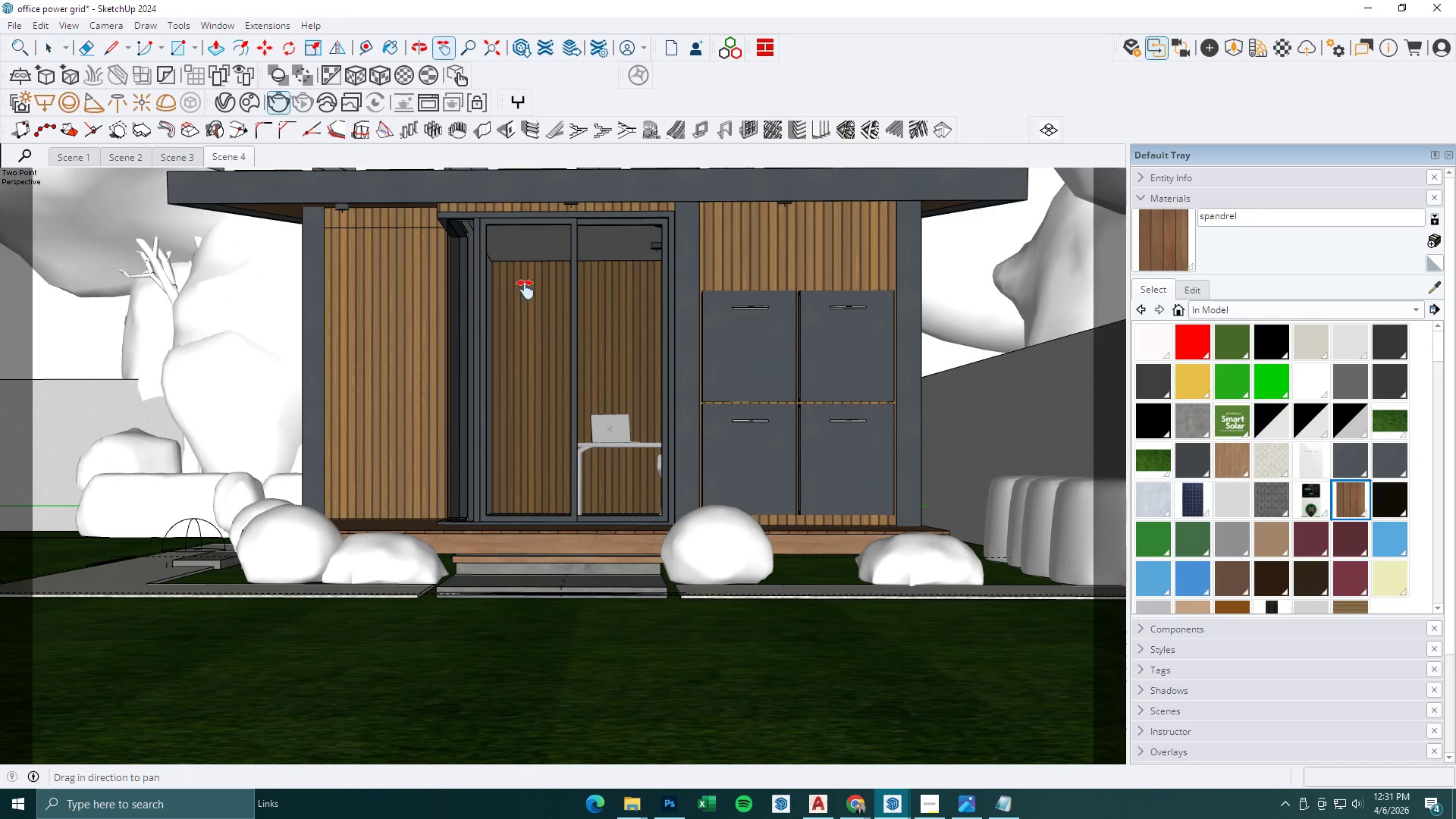 
left_click_drag(start_coordinate=[540, 246], to_coordinate=[544, 361])
 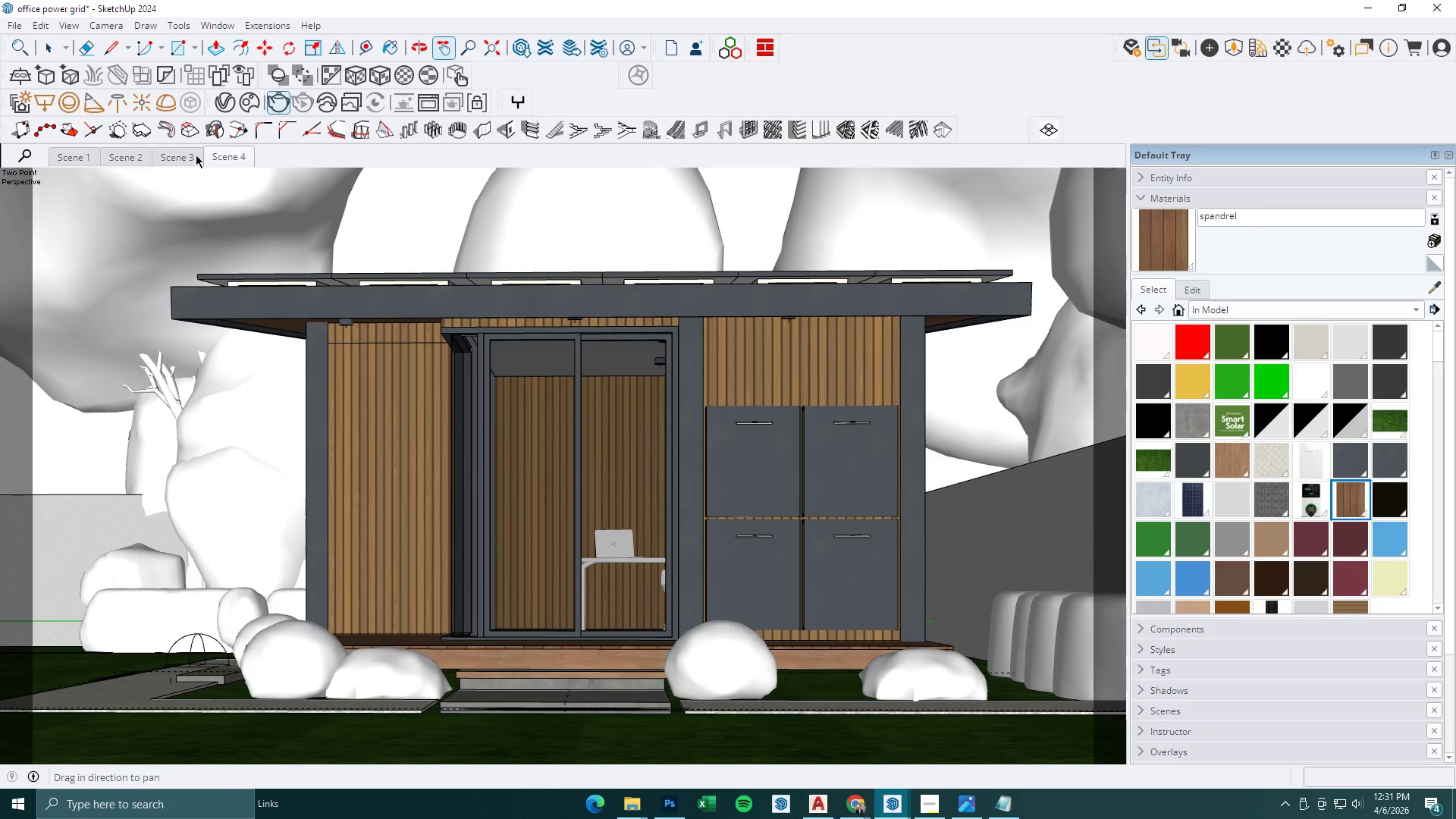 
right_click([240, 157])
 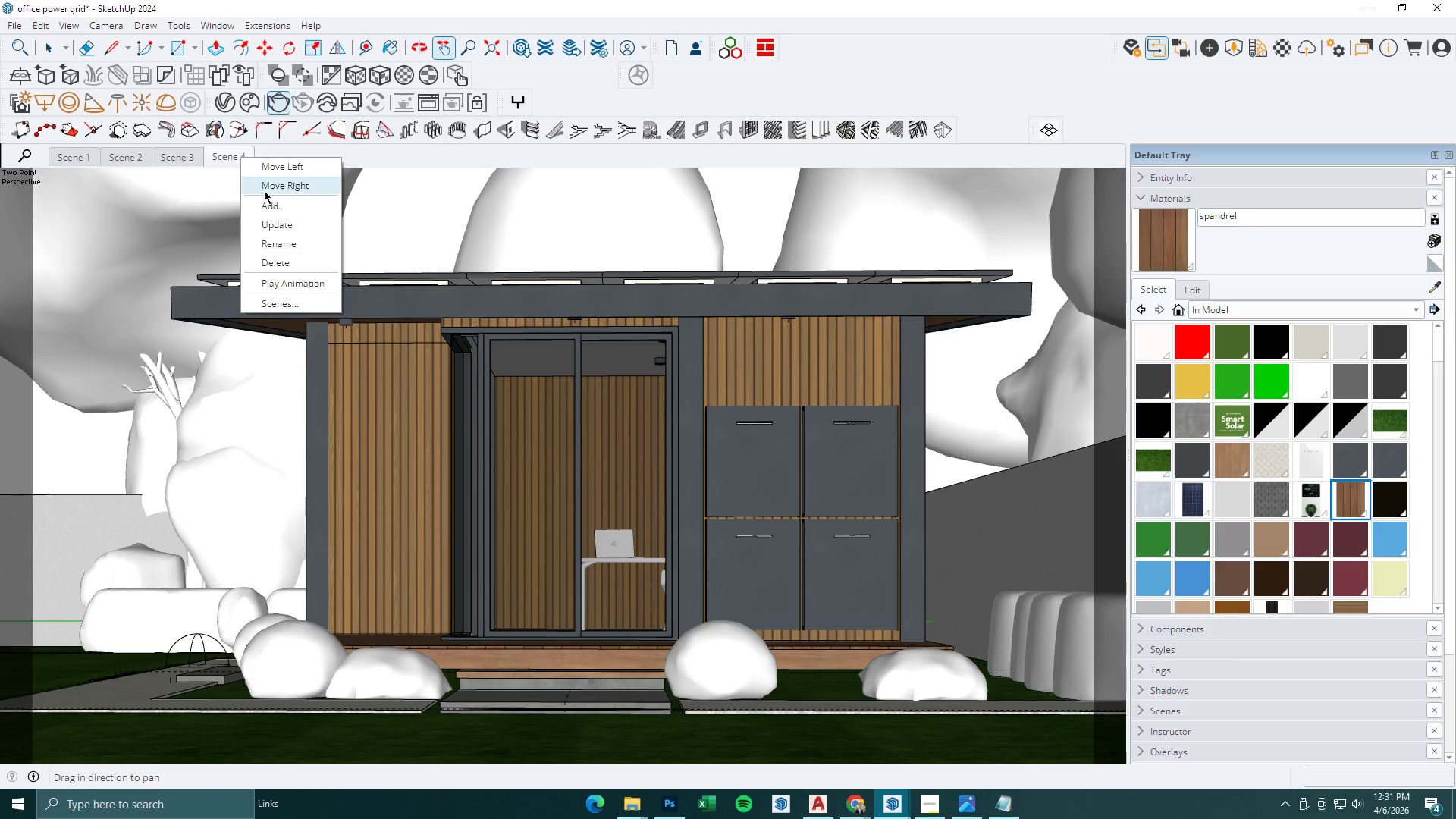 
left_click([267, 199])
 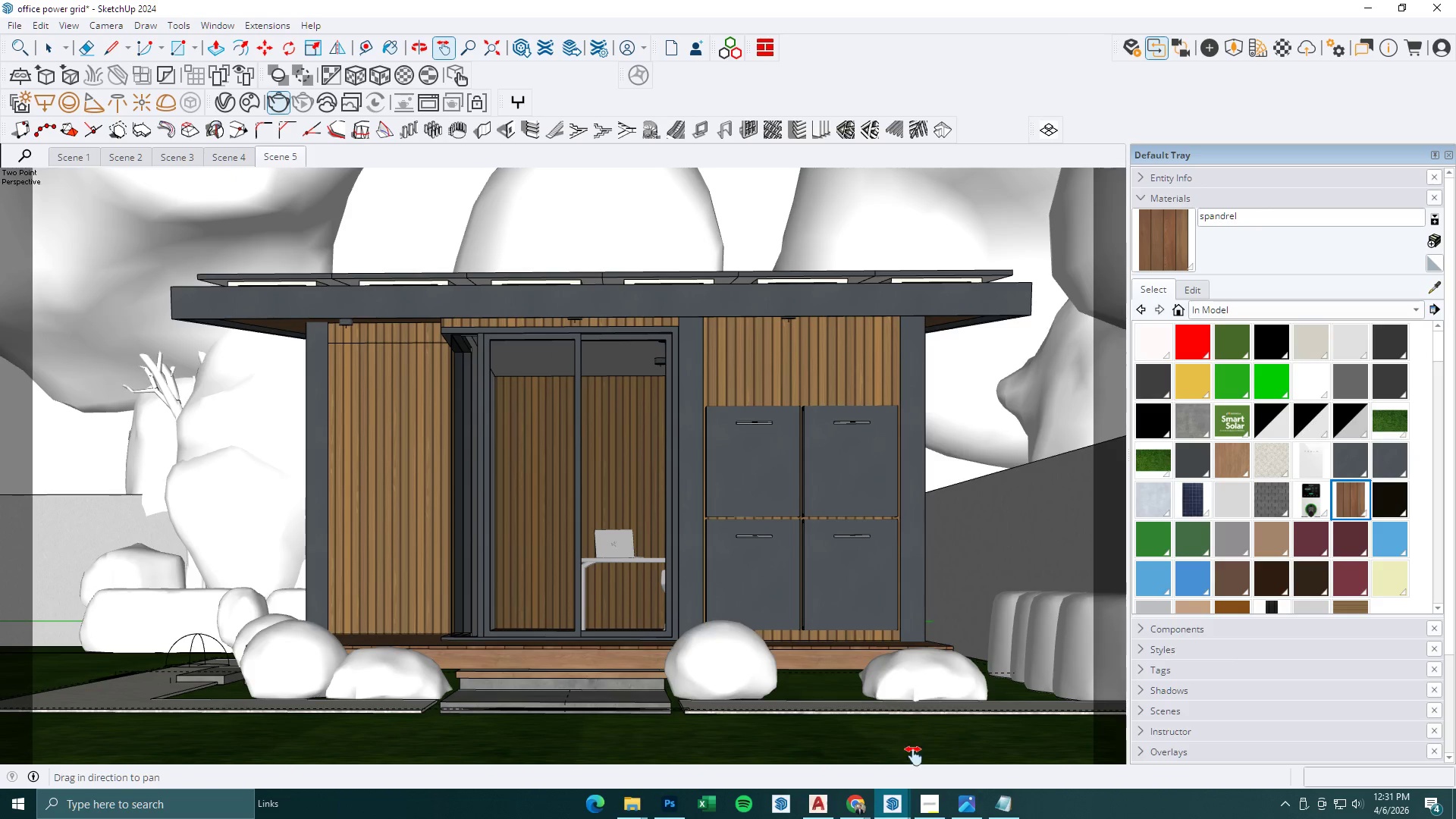 
left_click([902, 796])
 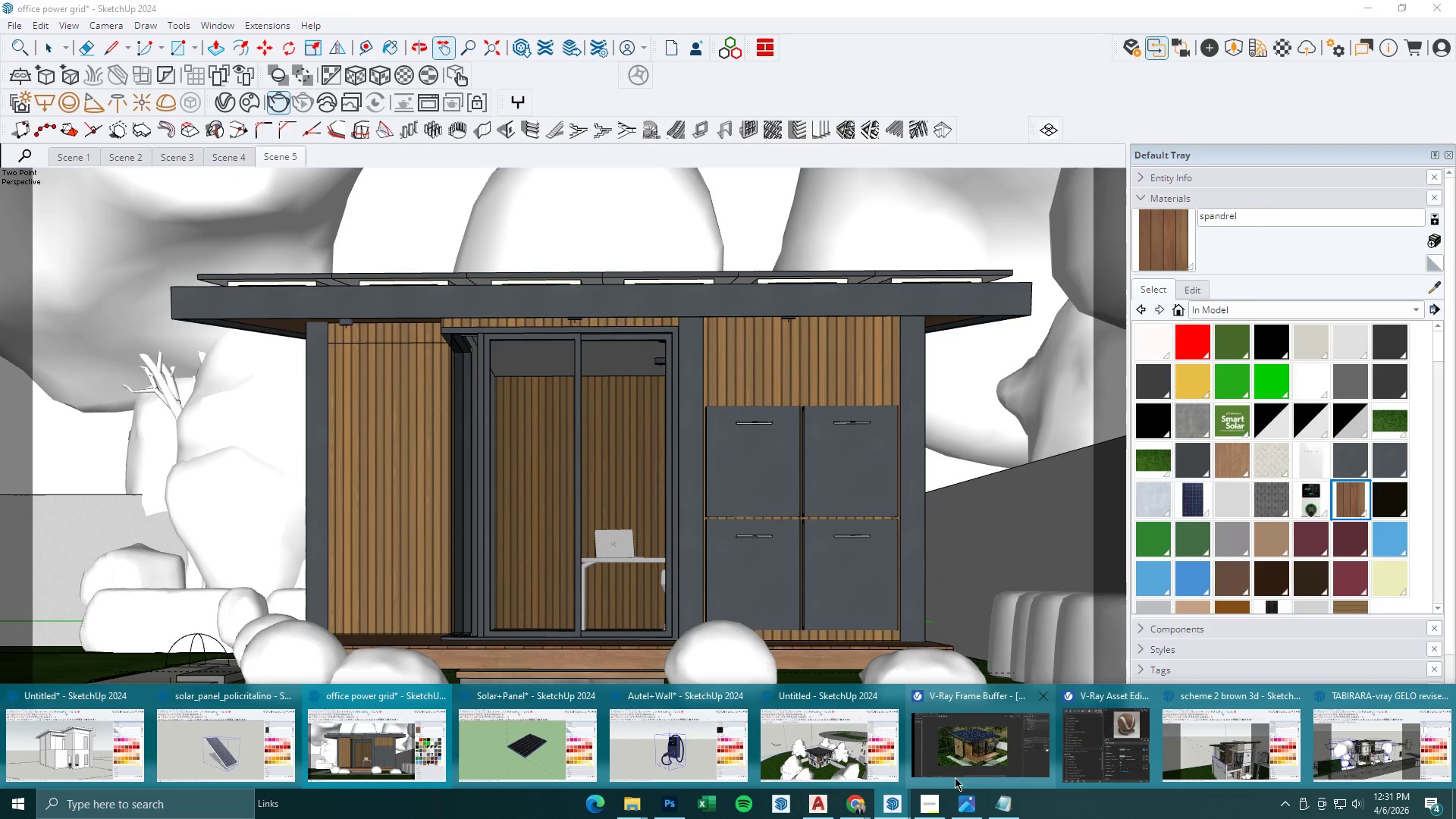 
left_click([981, 761])
 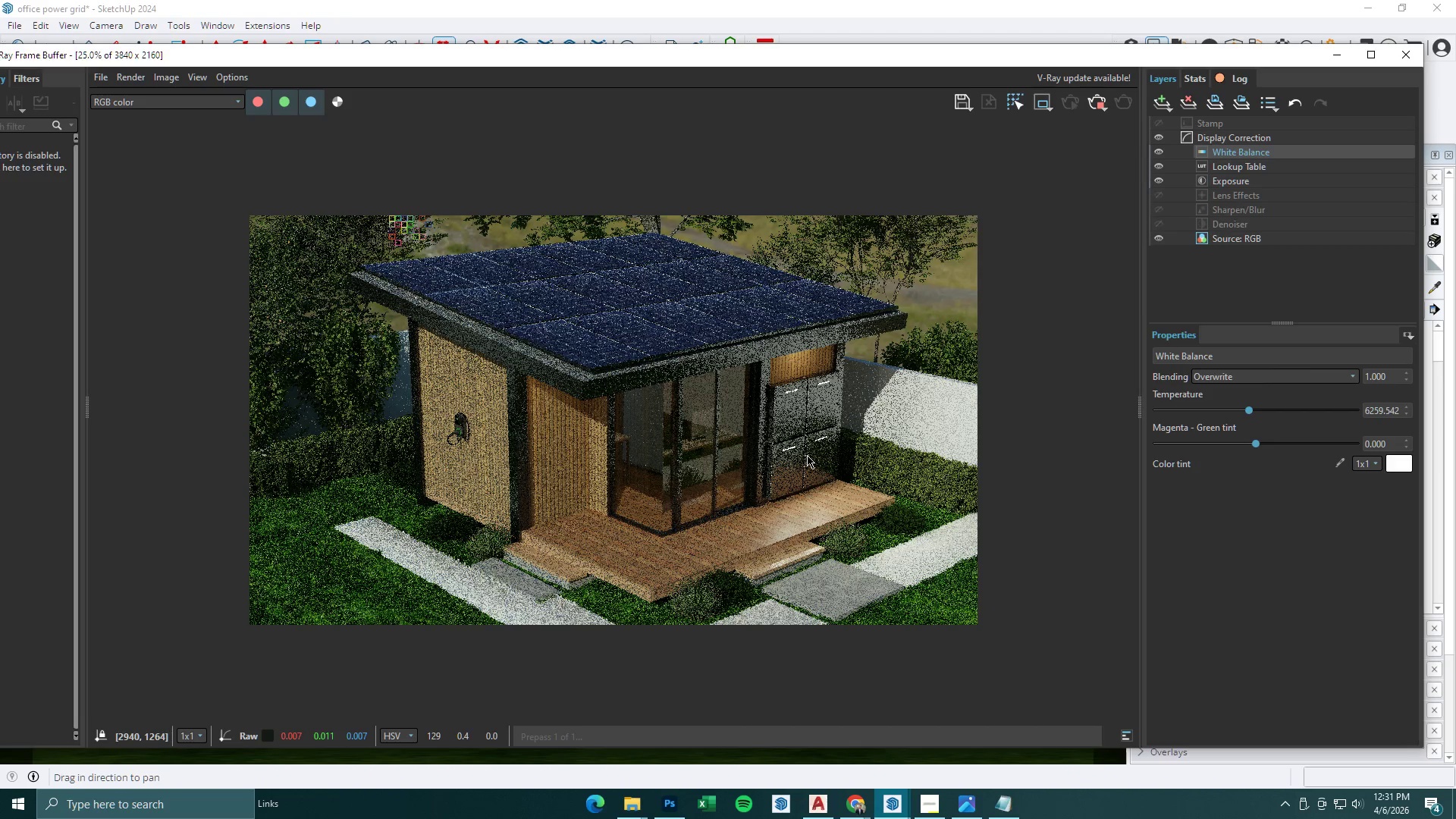 
wait(22.88)
 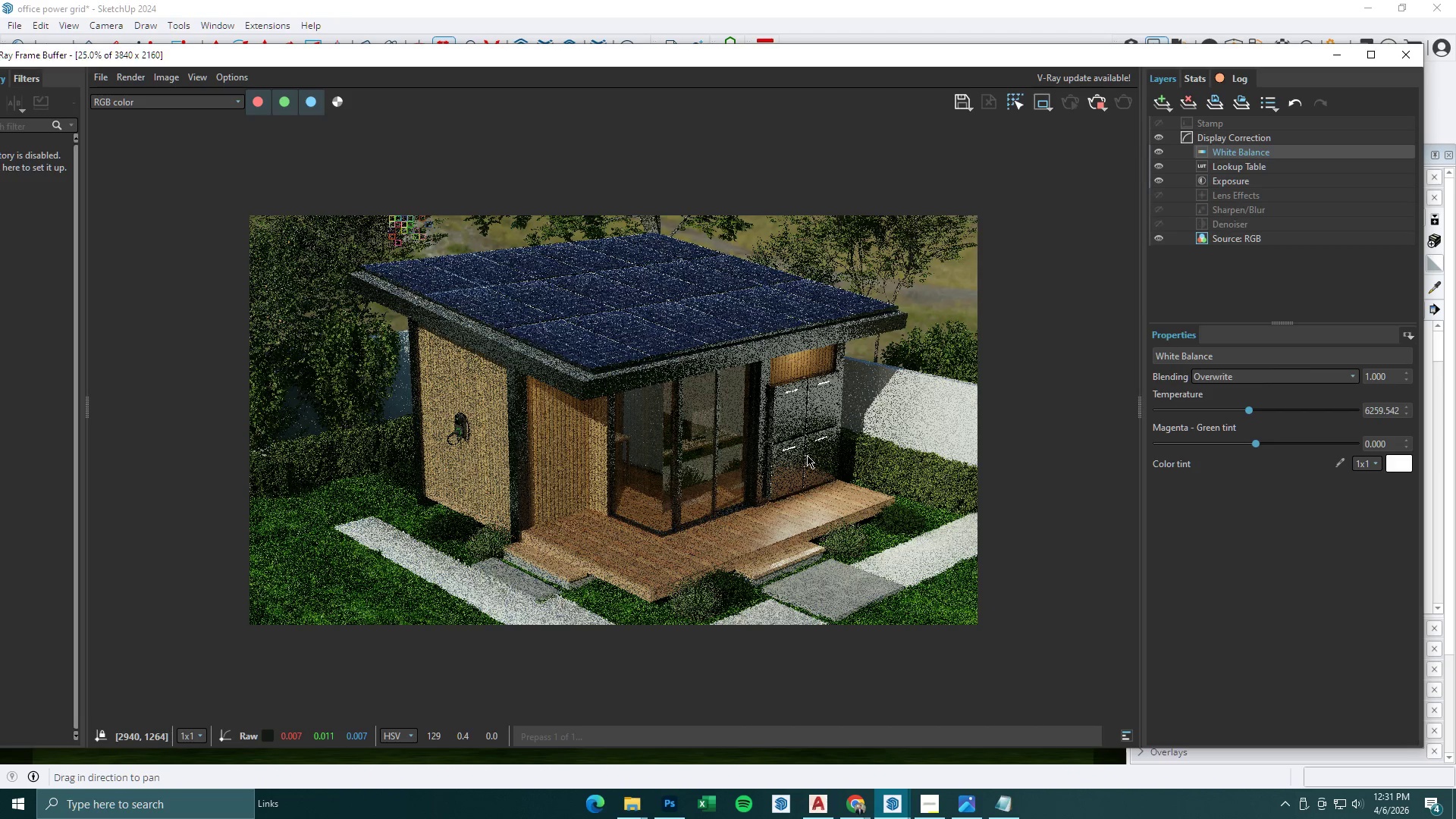 
left_click([937, 801])